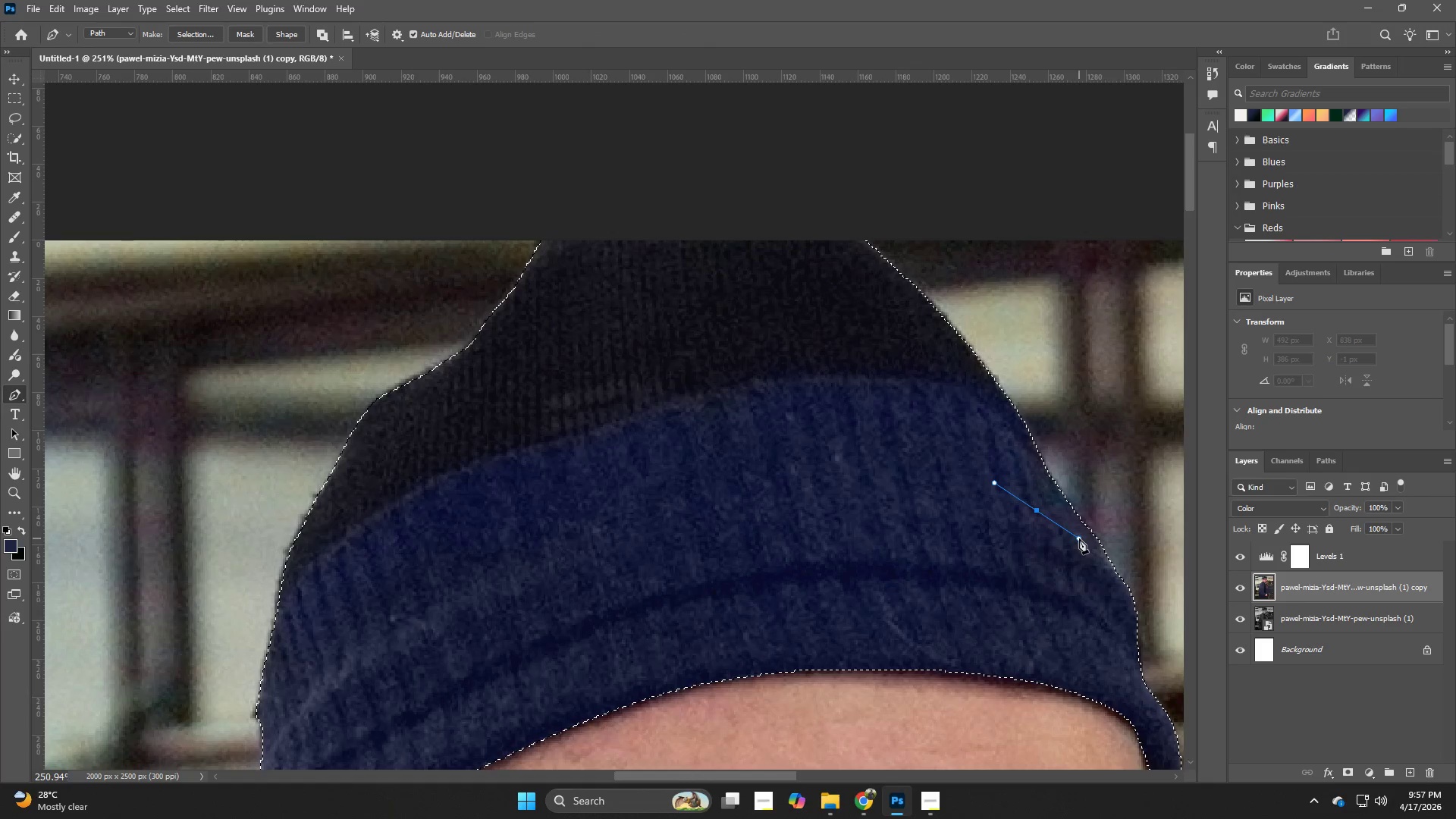 
key(Control+ControlLeft)
 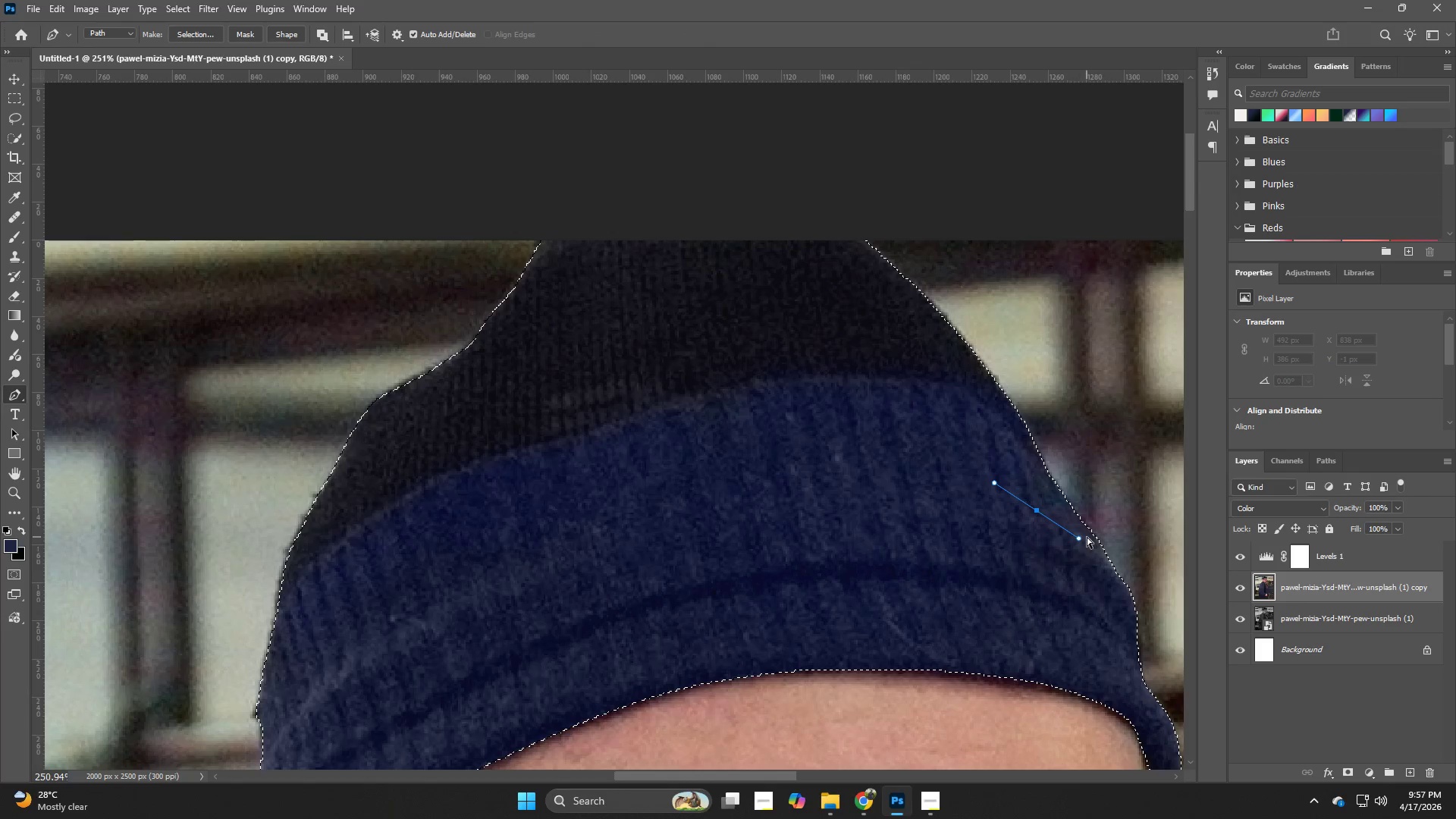 
key(Control+Z)
 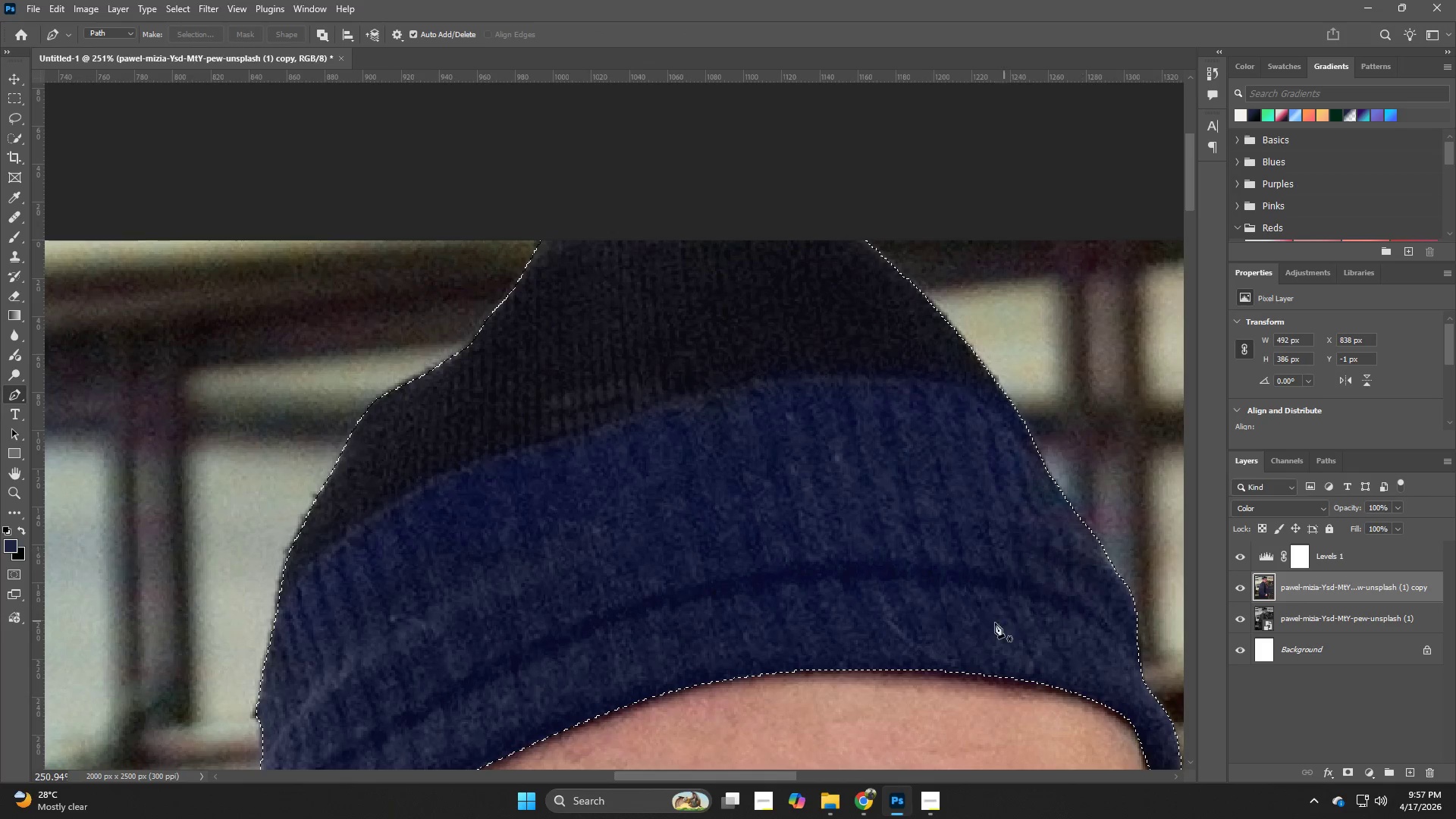 
hold_key(key=Space, duration=0.66)
 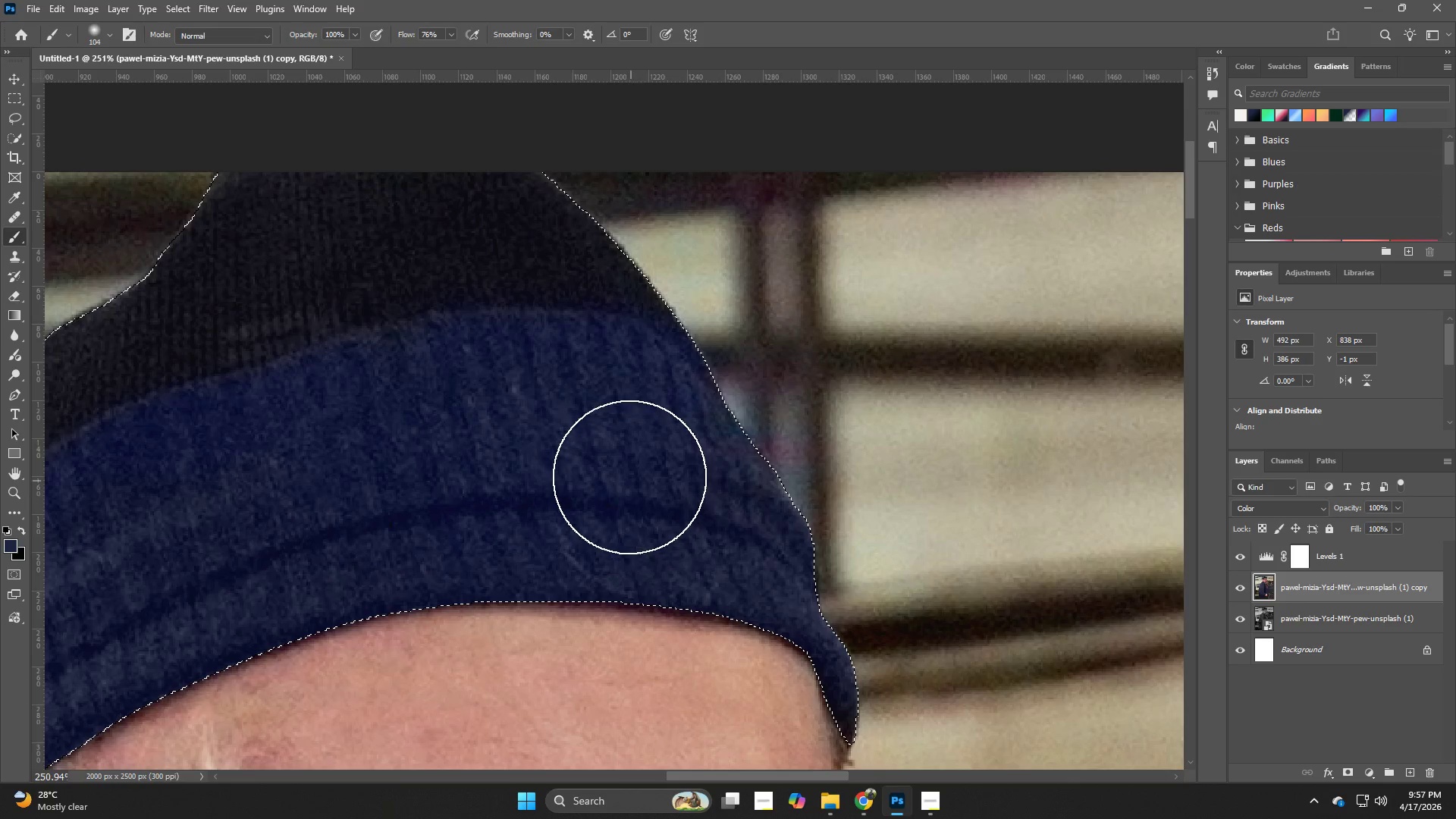 
left_click_drag(start_coordinate=[993, 622], to_coordinate=[670, 554])
 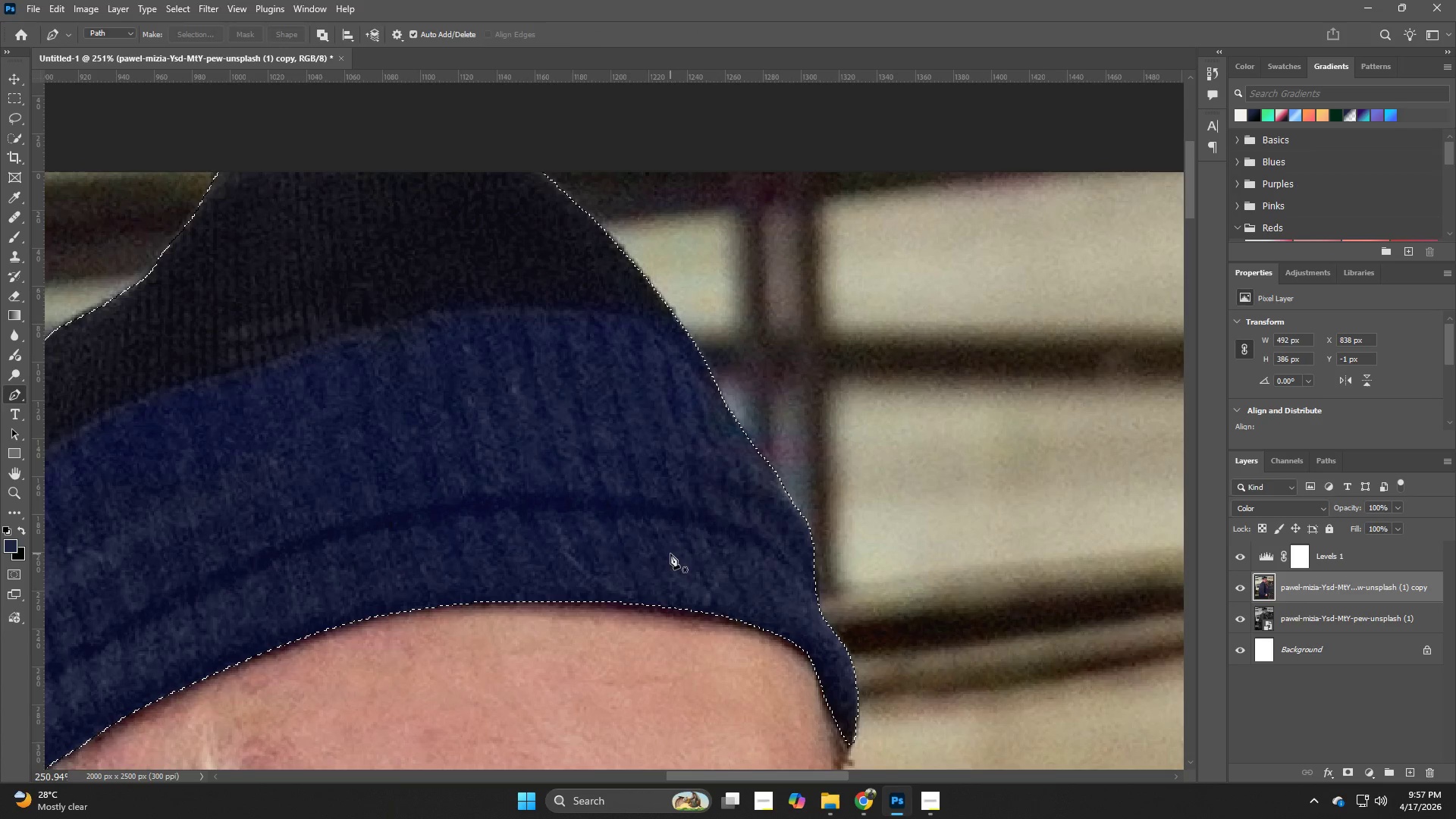 
hold_key(key=B, duration=1.31)
 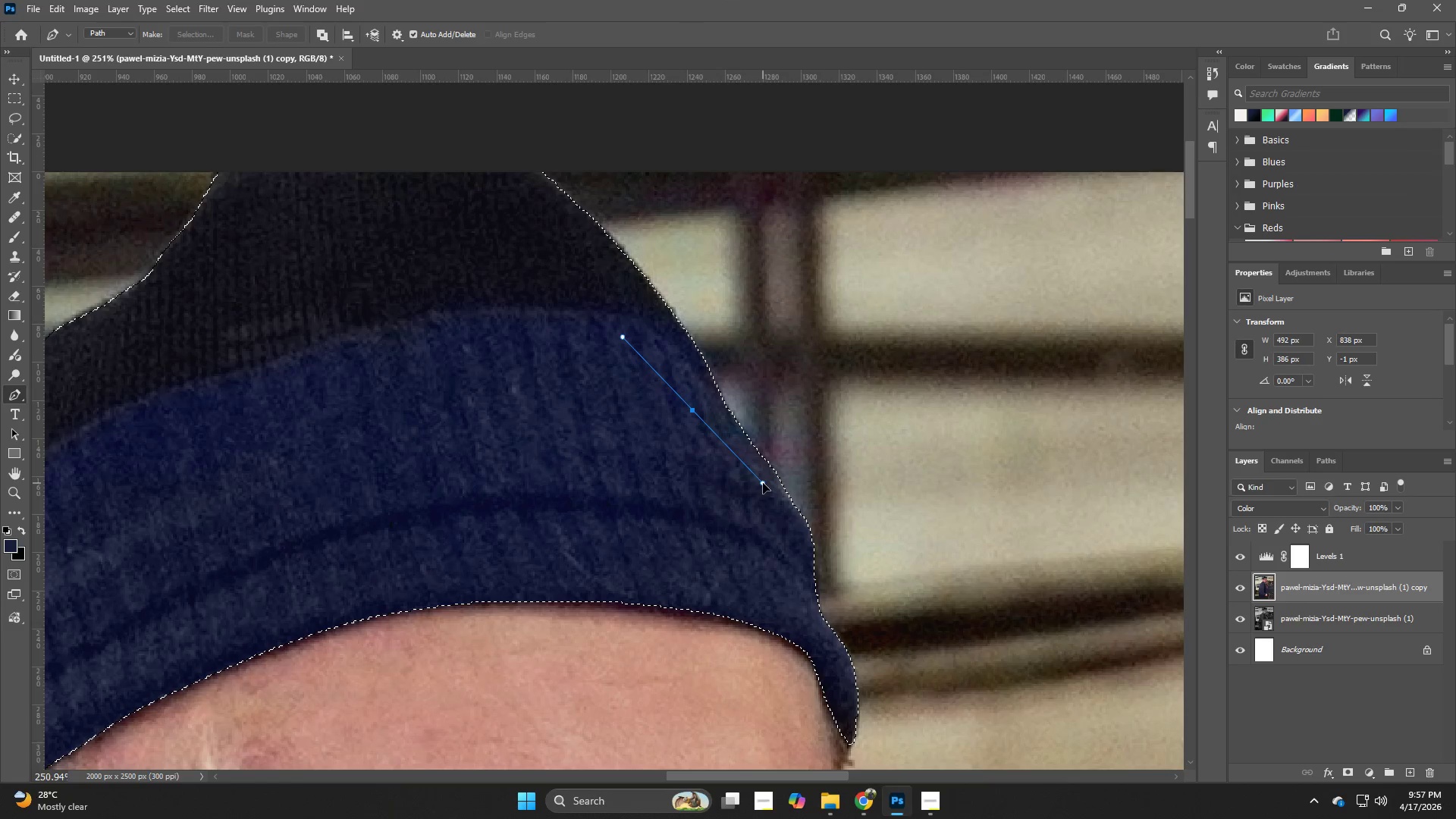 
hold_key(key=AltLeft, duration=0.94)
left_click([639, 424])
 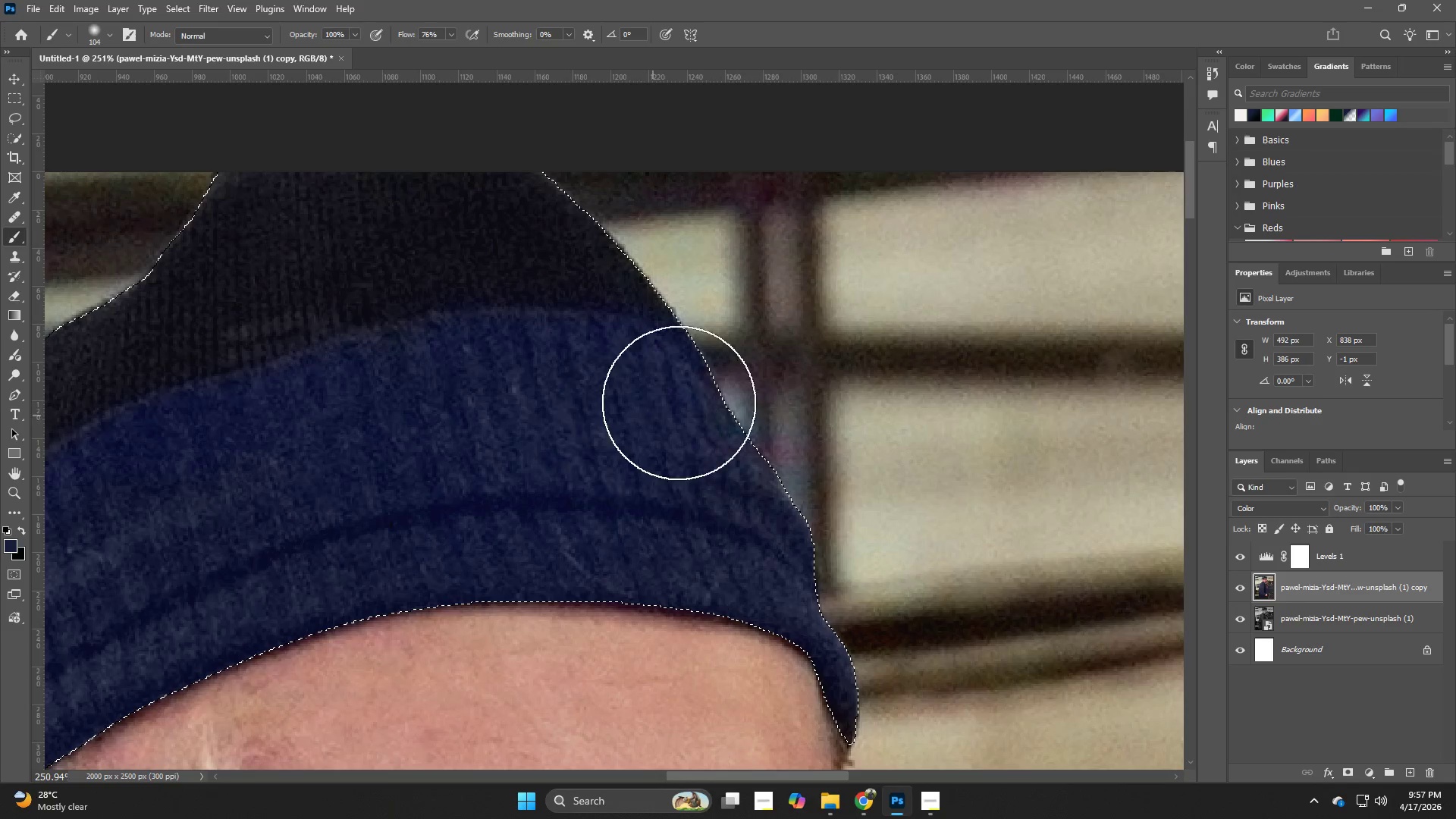 
left_click_drag(start_coordinate=[692, 410], to_coordinate=[763, 483])
 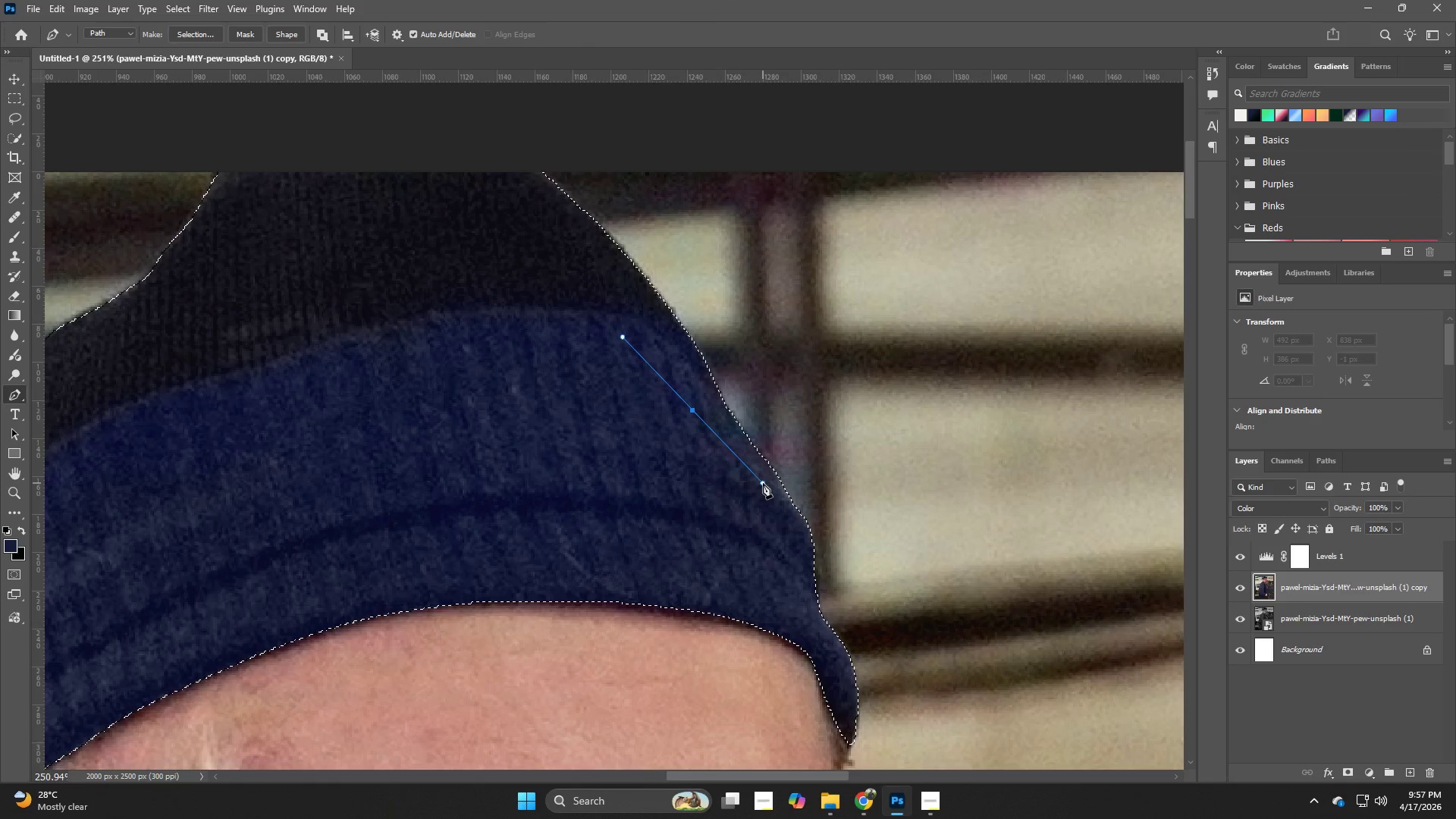 
key(Control+ControlLeft)
 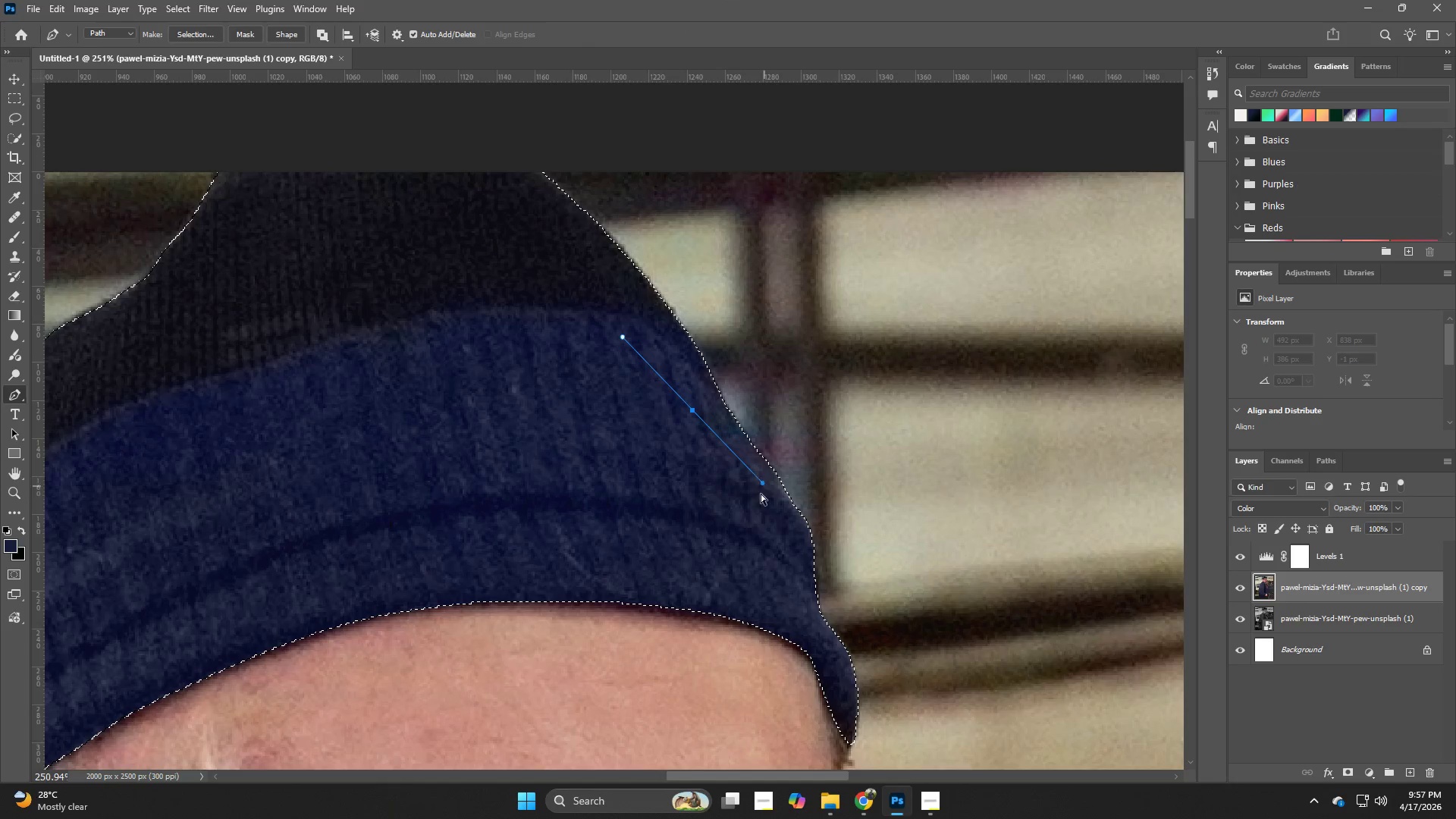 
key(Control+Z)
 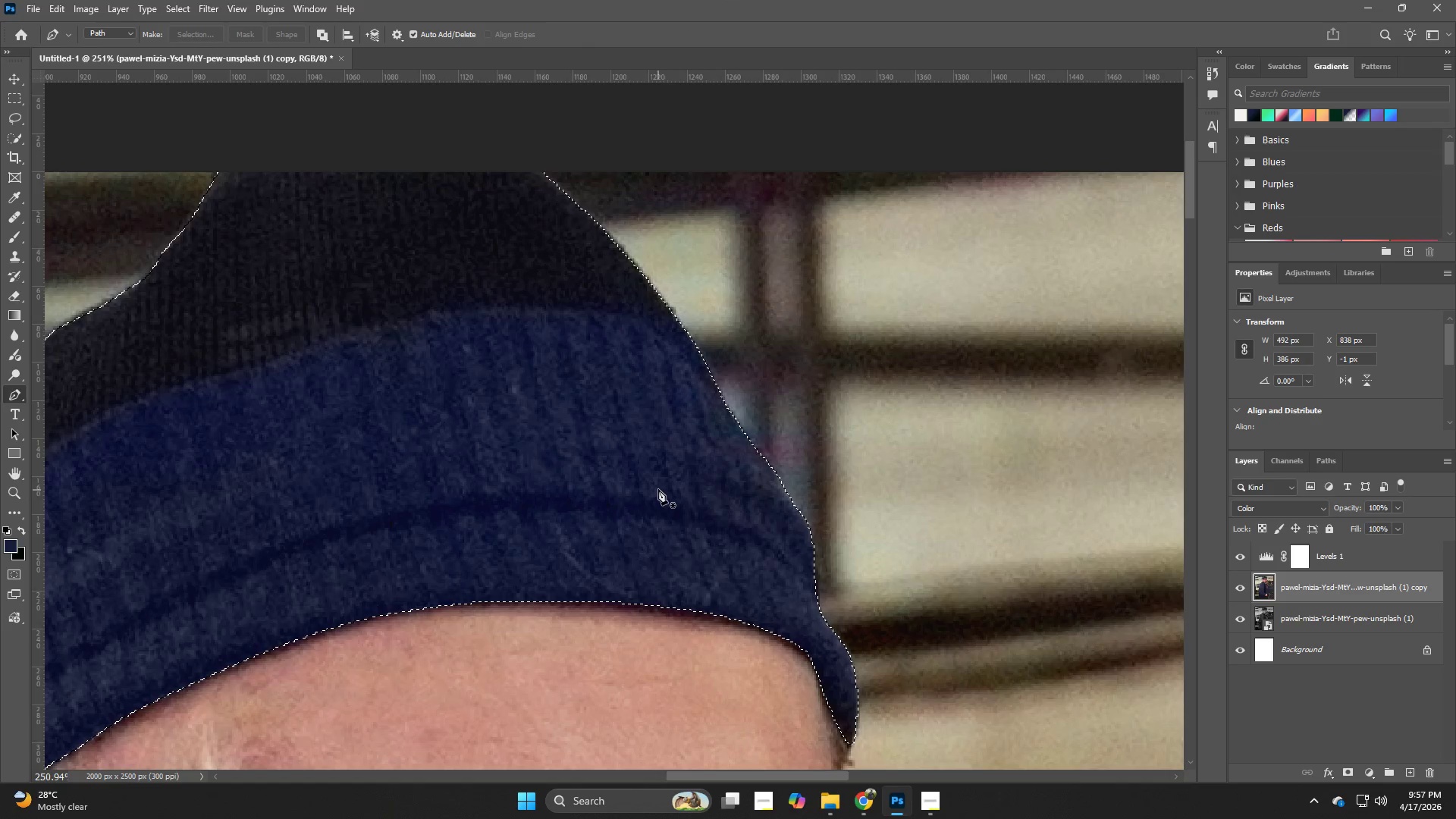 
hold_key(key=B, duration=1.19)
 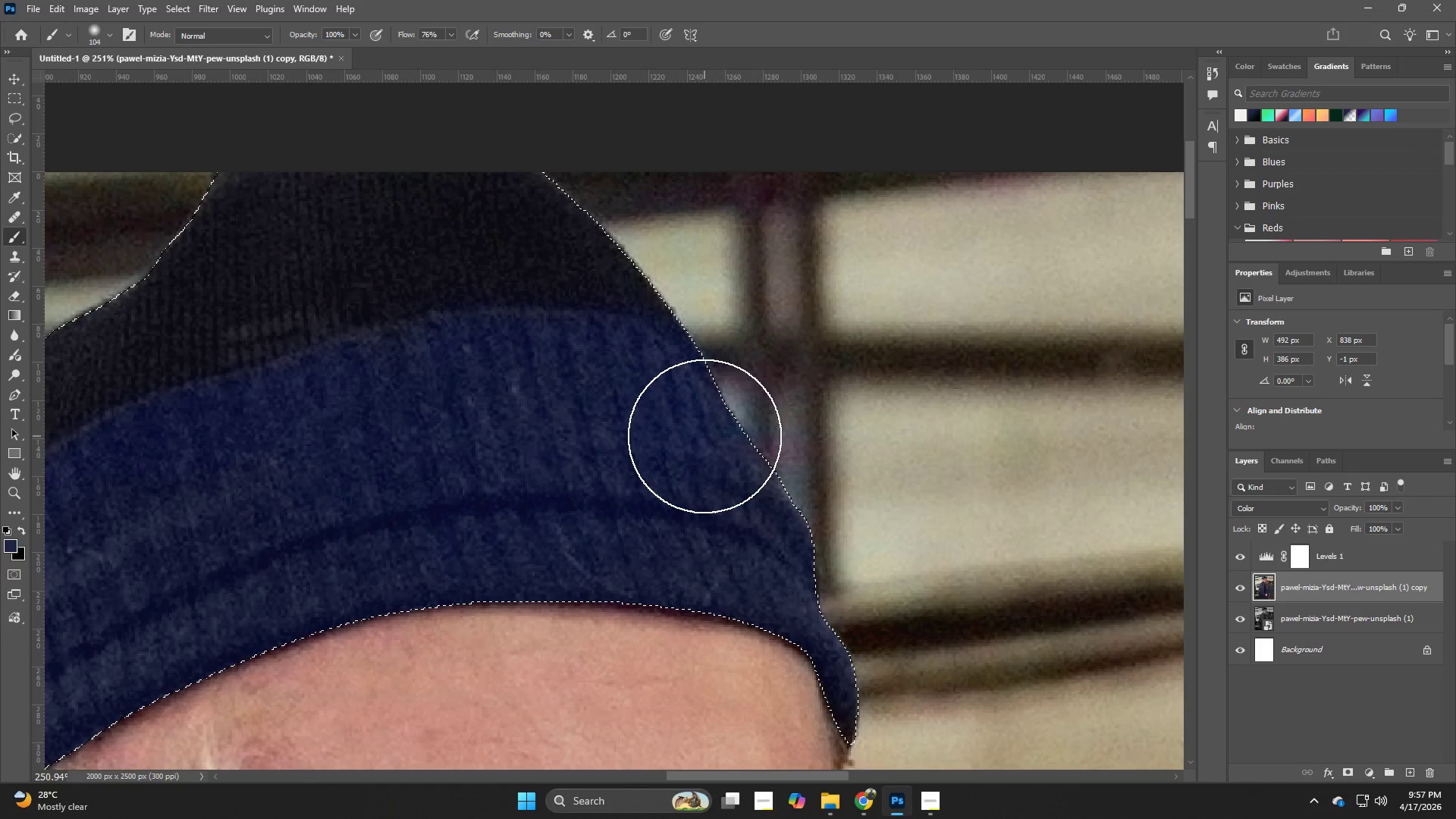 
hold_key(key=AltLeft, duration=0.91)
left_click([616, 442])
 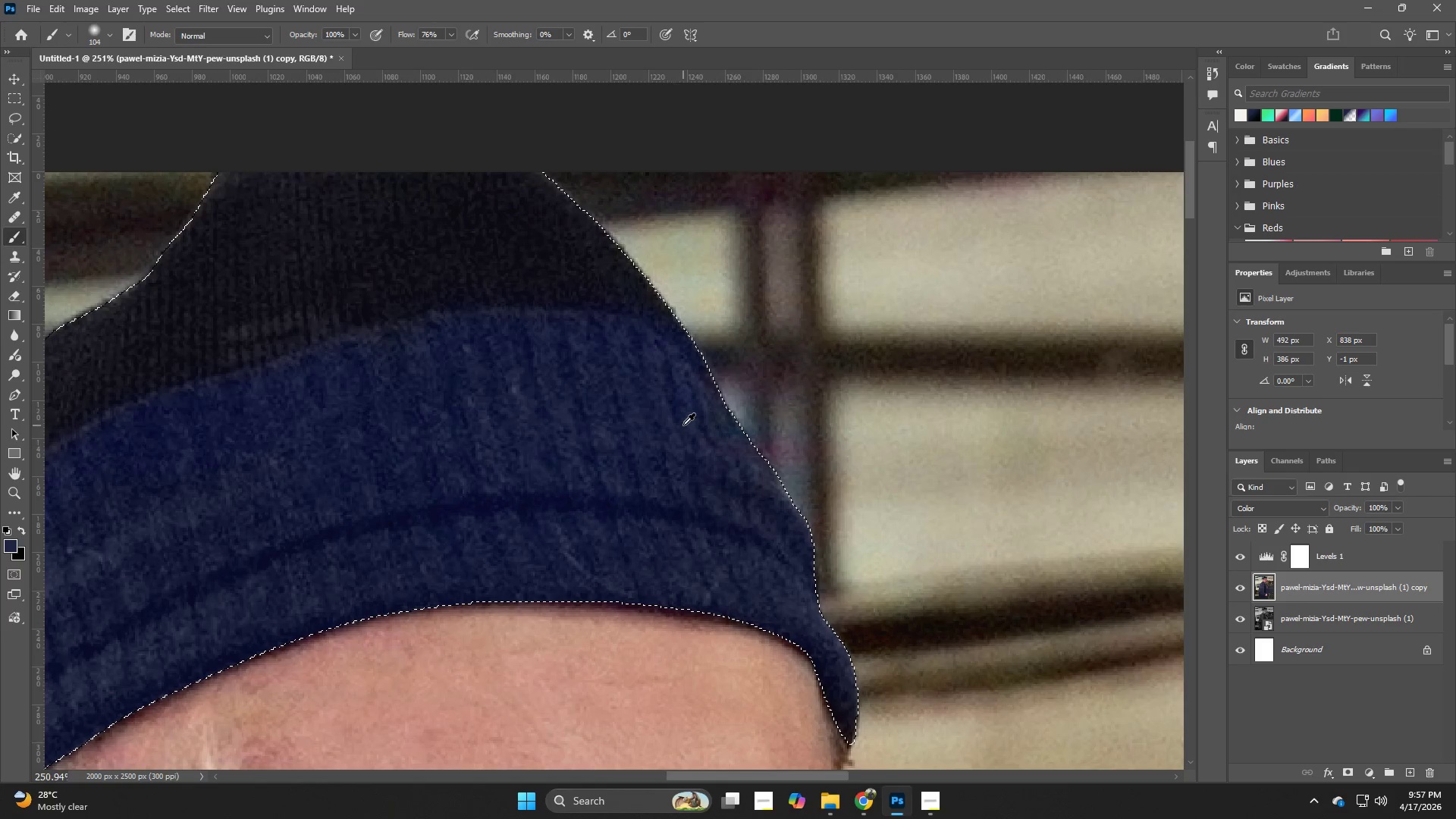 
left_click_drag(start_coordinate=[684, 422], to_coordinate=[704, 436])
 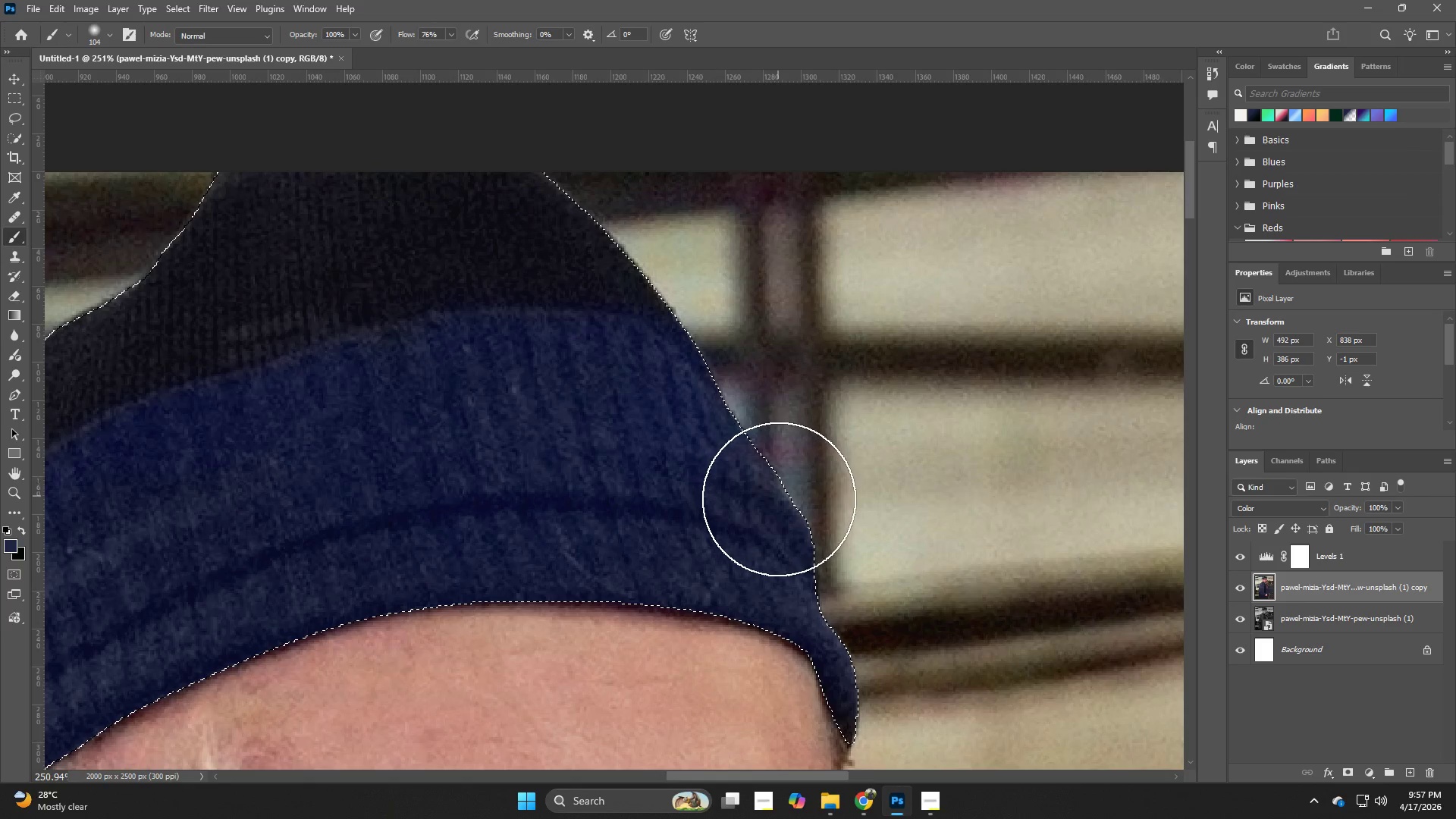 
left_click_drag(start_coordinate=[782, 504], to_coordinate=[795, 513])
 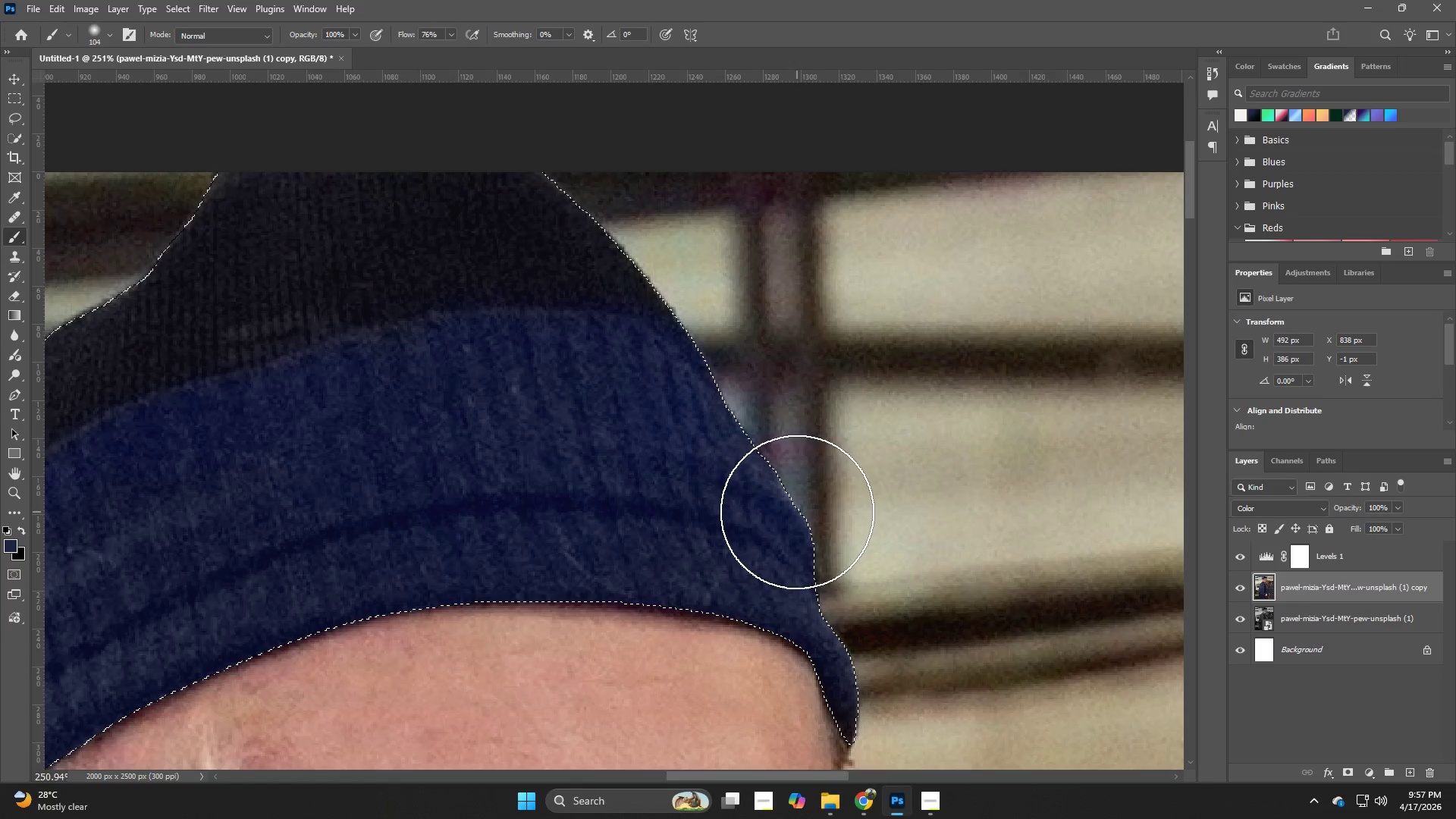 
hold_key(key=Z, duration=0.55)
 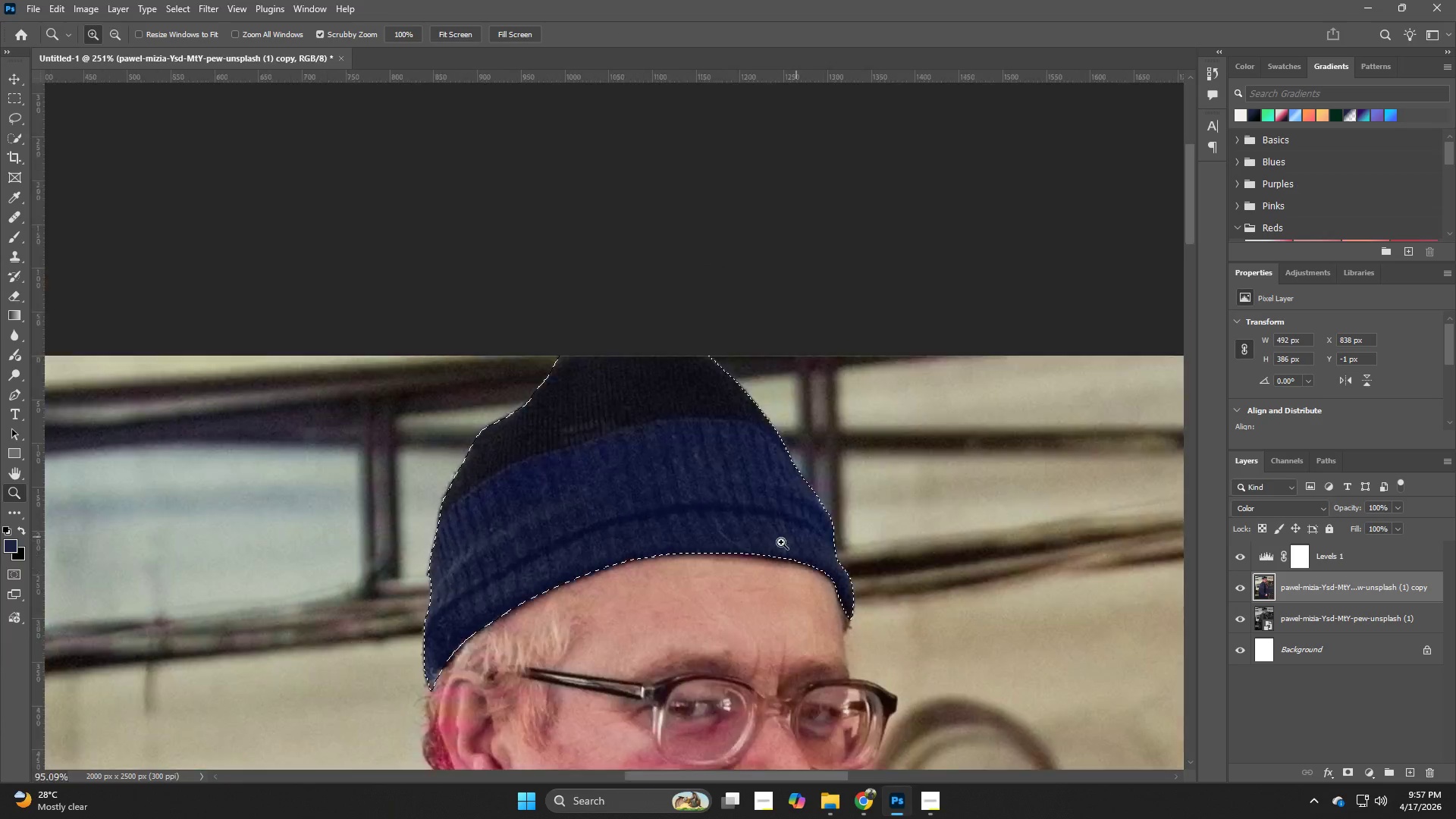 
left_click_drag(start_coordinate=[822, 507], to_coordinate=[743, 537])
 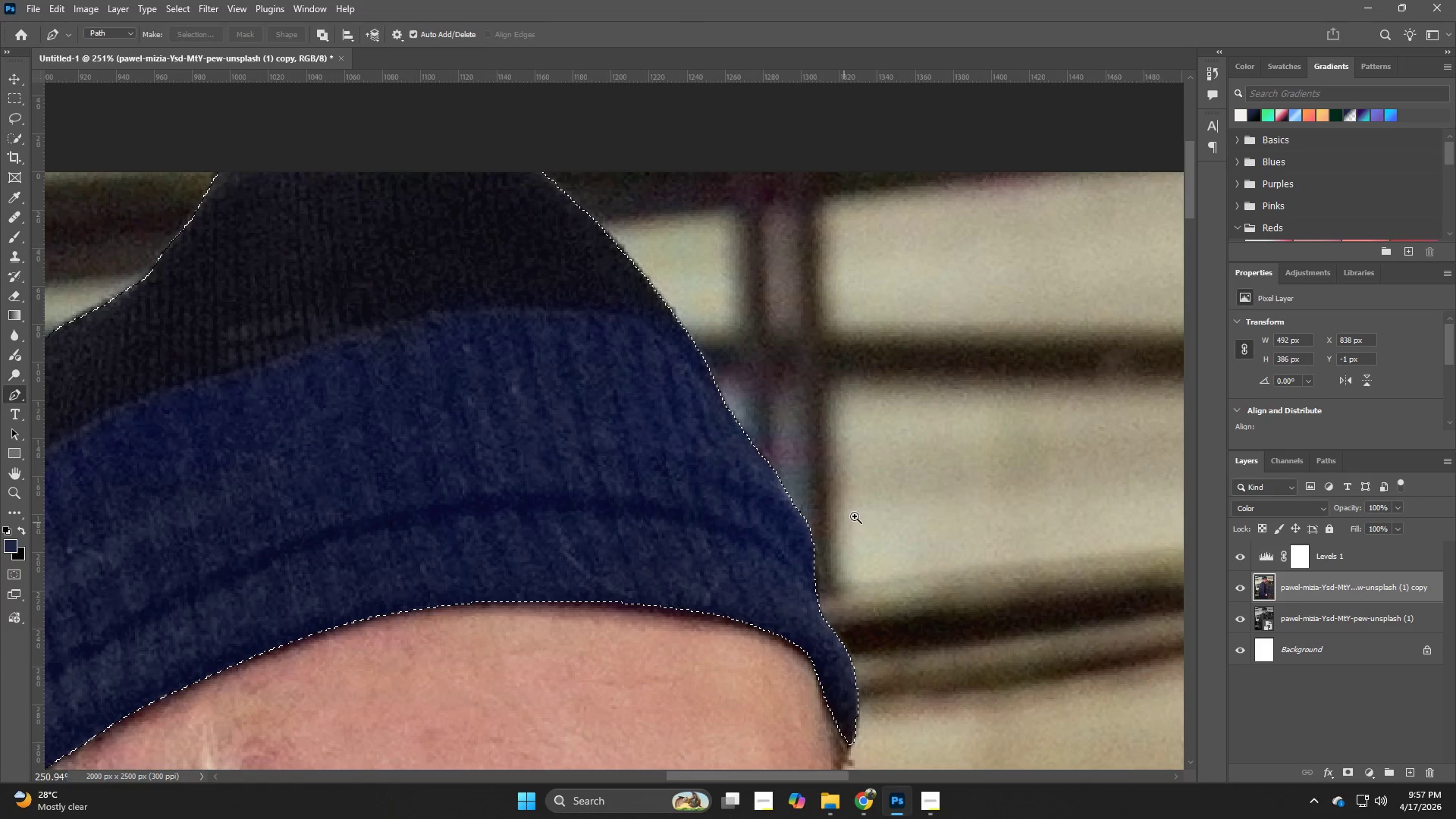 
hold_key(key=Z, duration=0.61)
 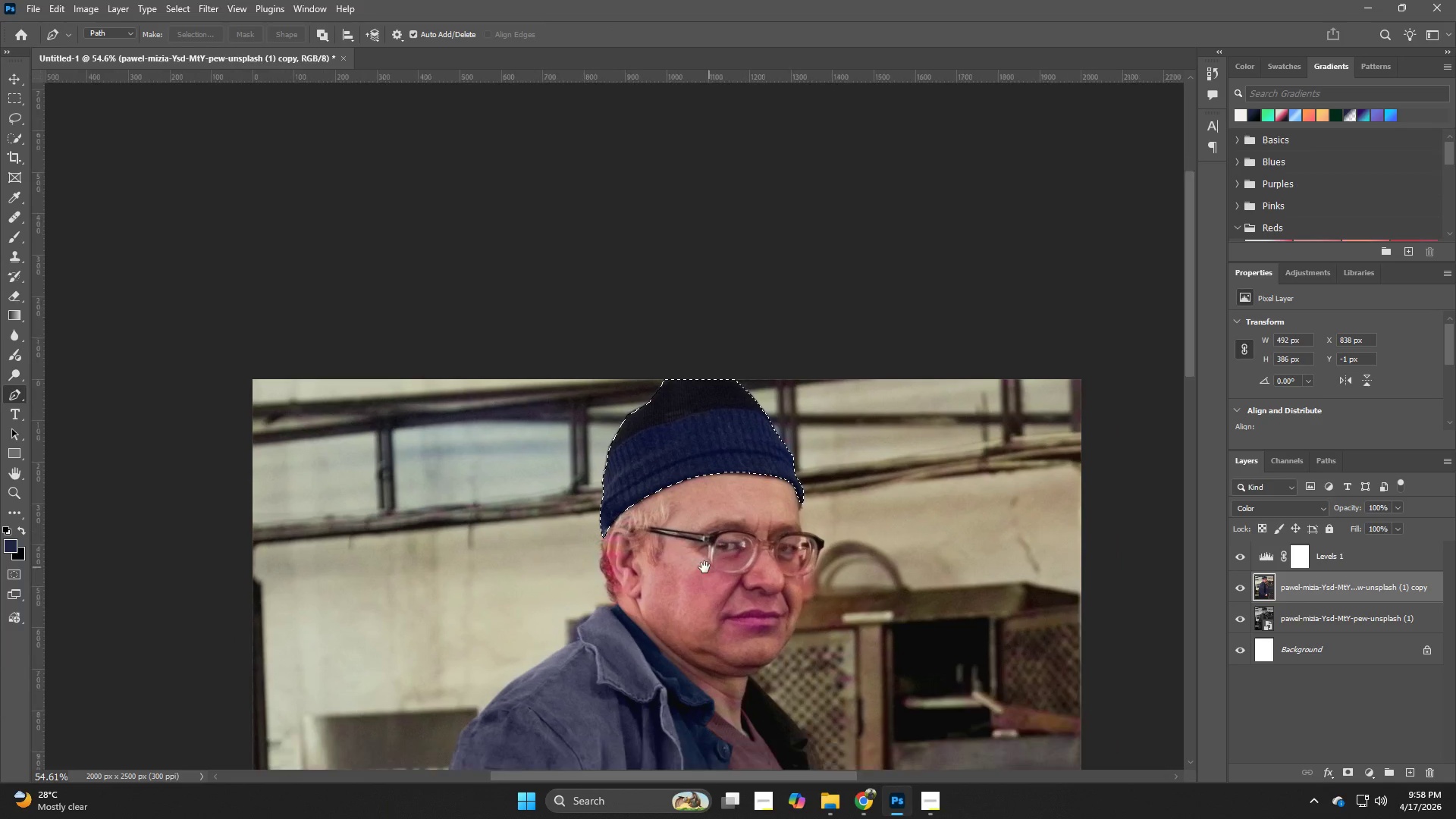 
left_click_drag(start_coordinate=[851, 513], to_coordinate=[757, 553])
 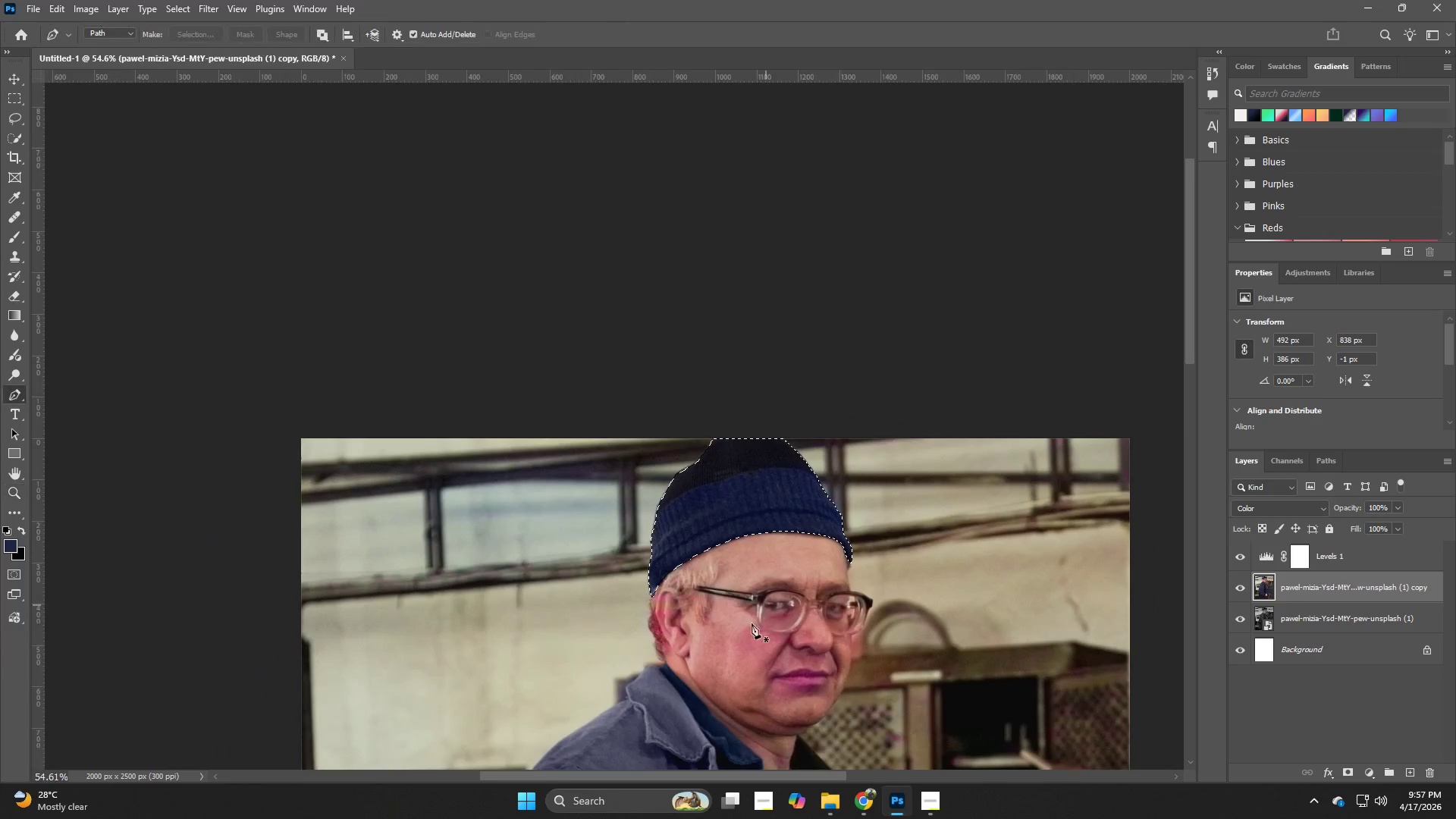 
hold_key(key=Space, duration=0.77)
 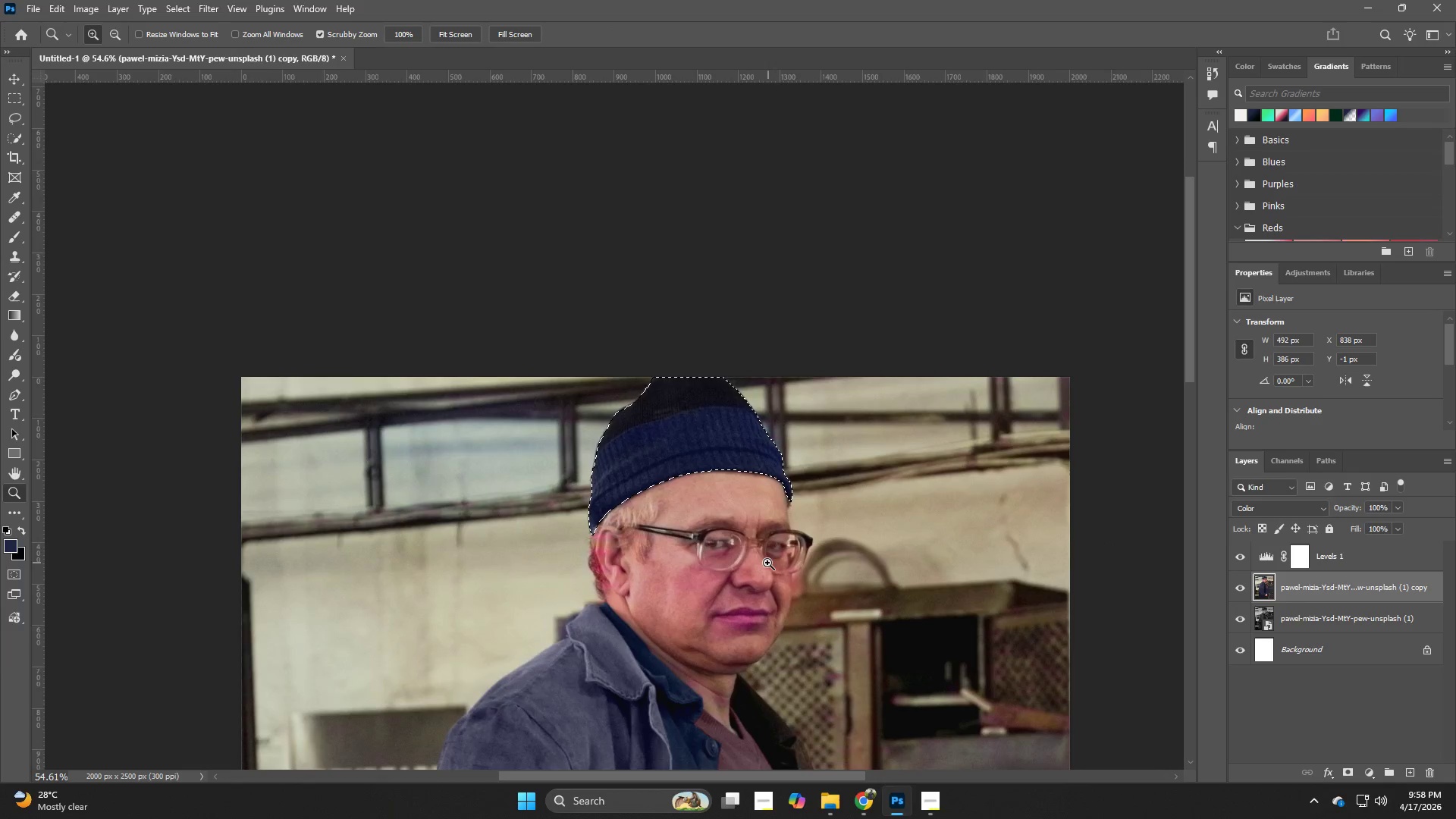 
left_click_drag(start_coordinate=[762, 629], to_coordinate=[702, 568])
 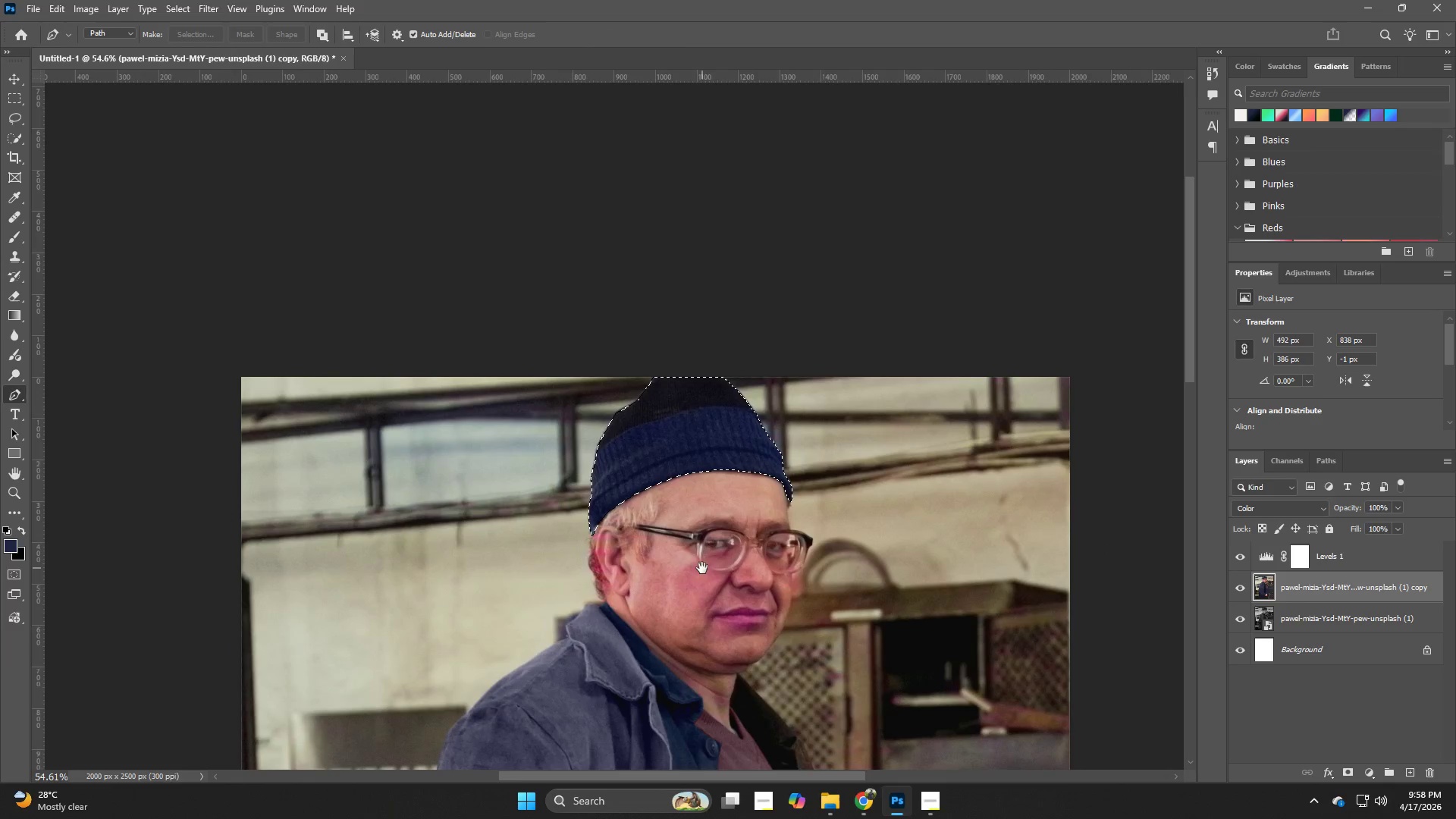 
hold_key(key=Space, duration=3.22)
 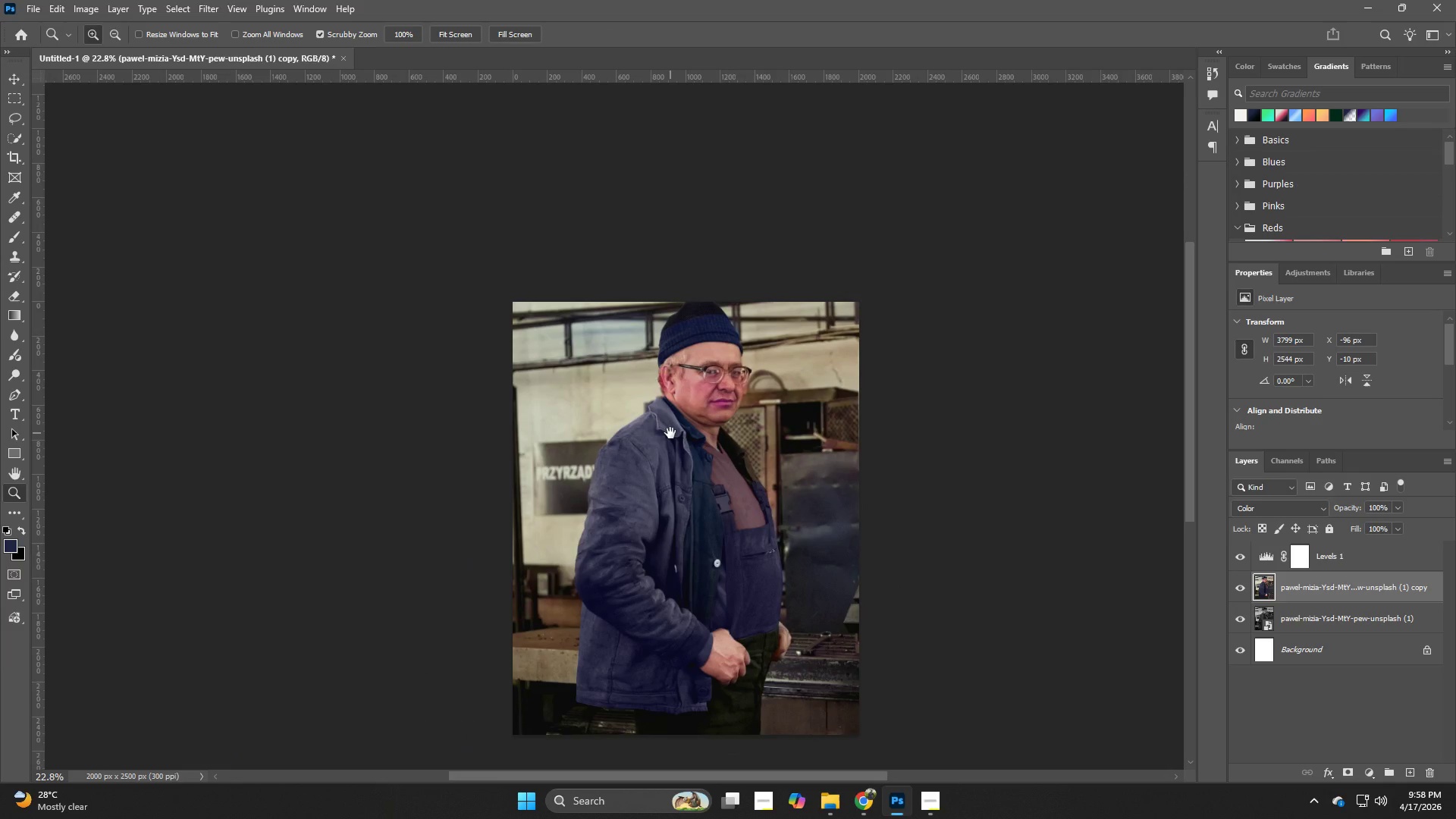 
hold_key(key=Z, duration=0.64)
 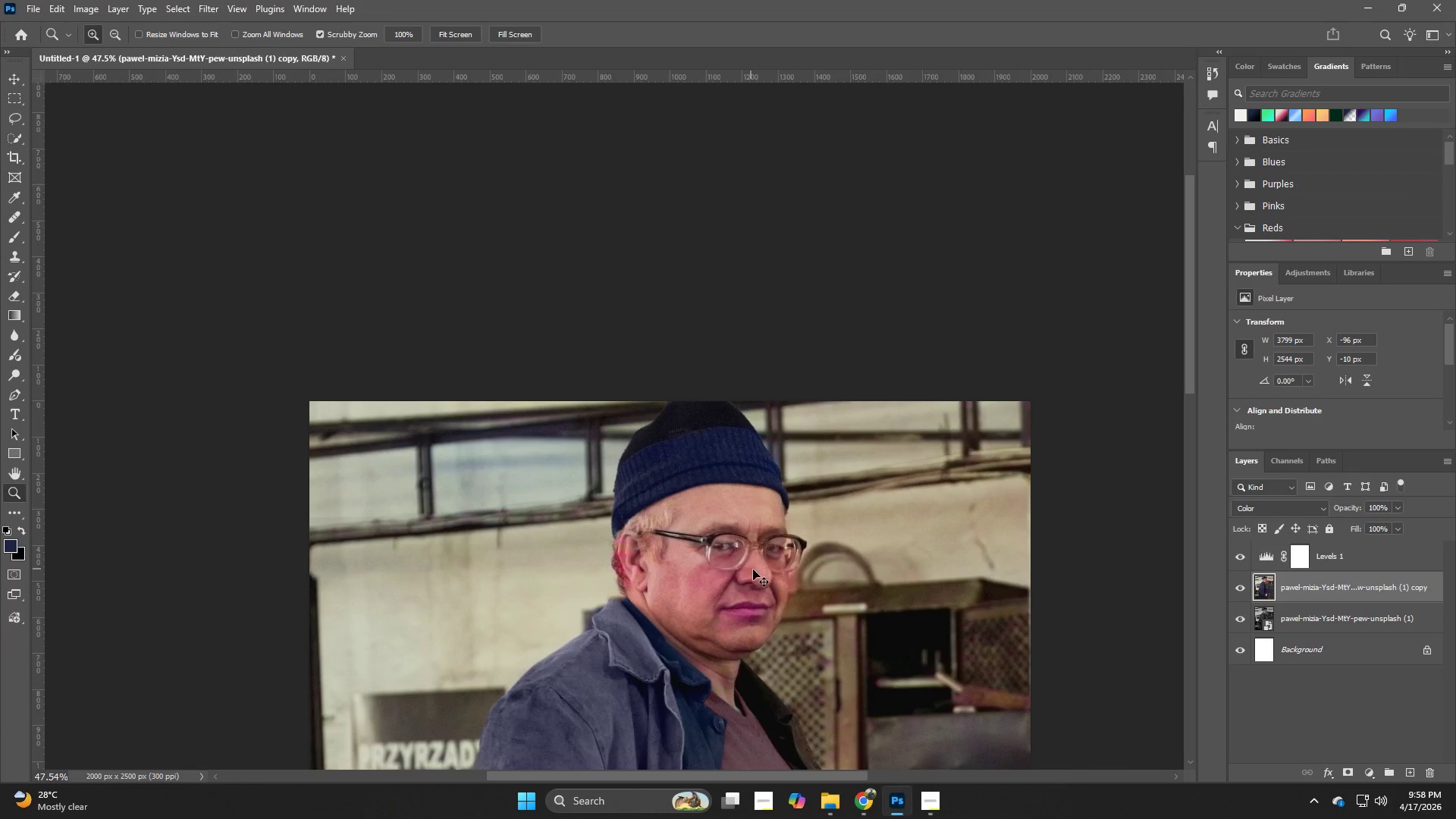 
left_click_drag(start_coordinate=[767, 563], to_coordinate=[751, 569])
 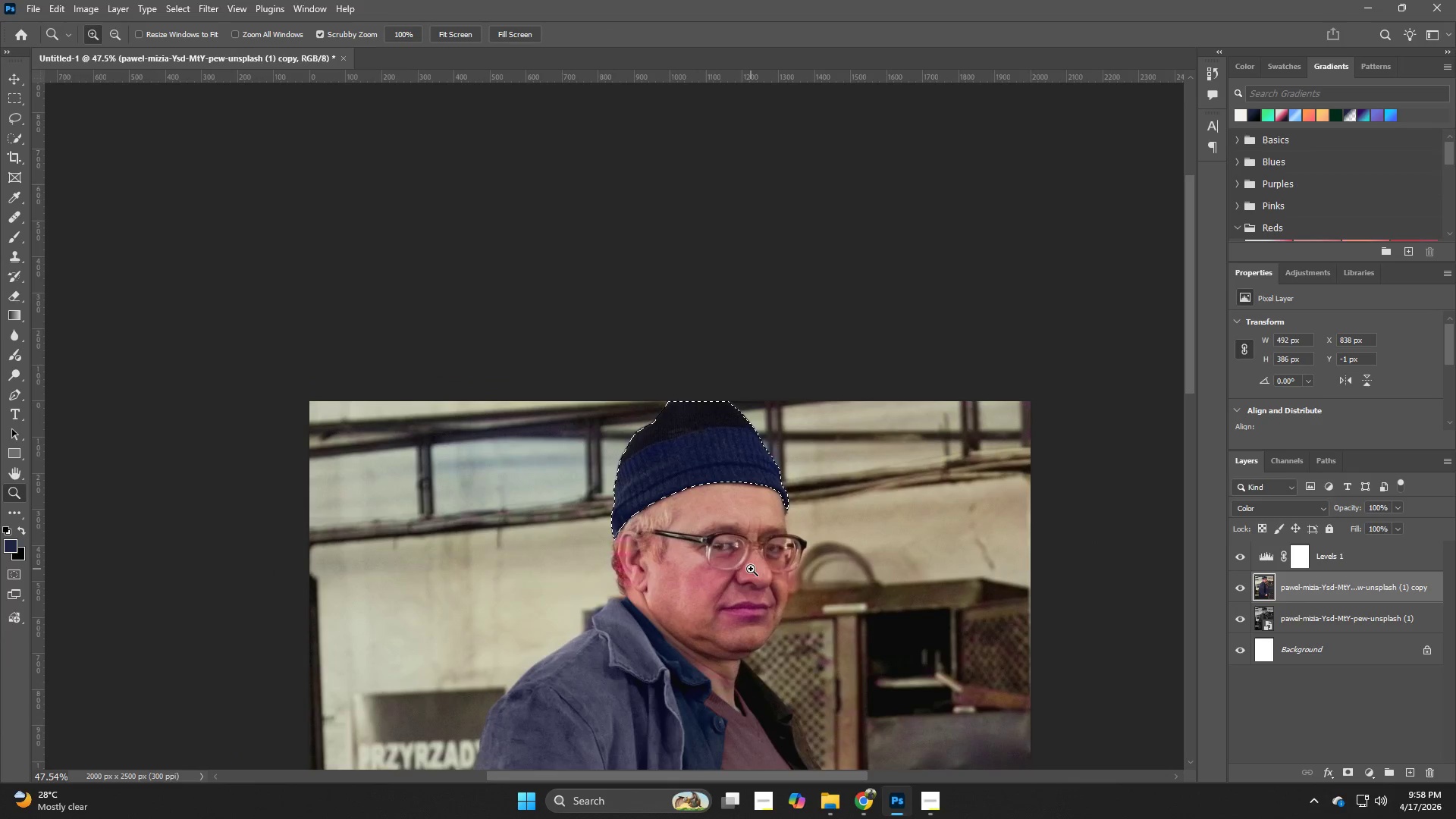 
key(Control+D)
 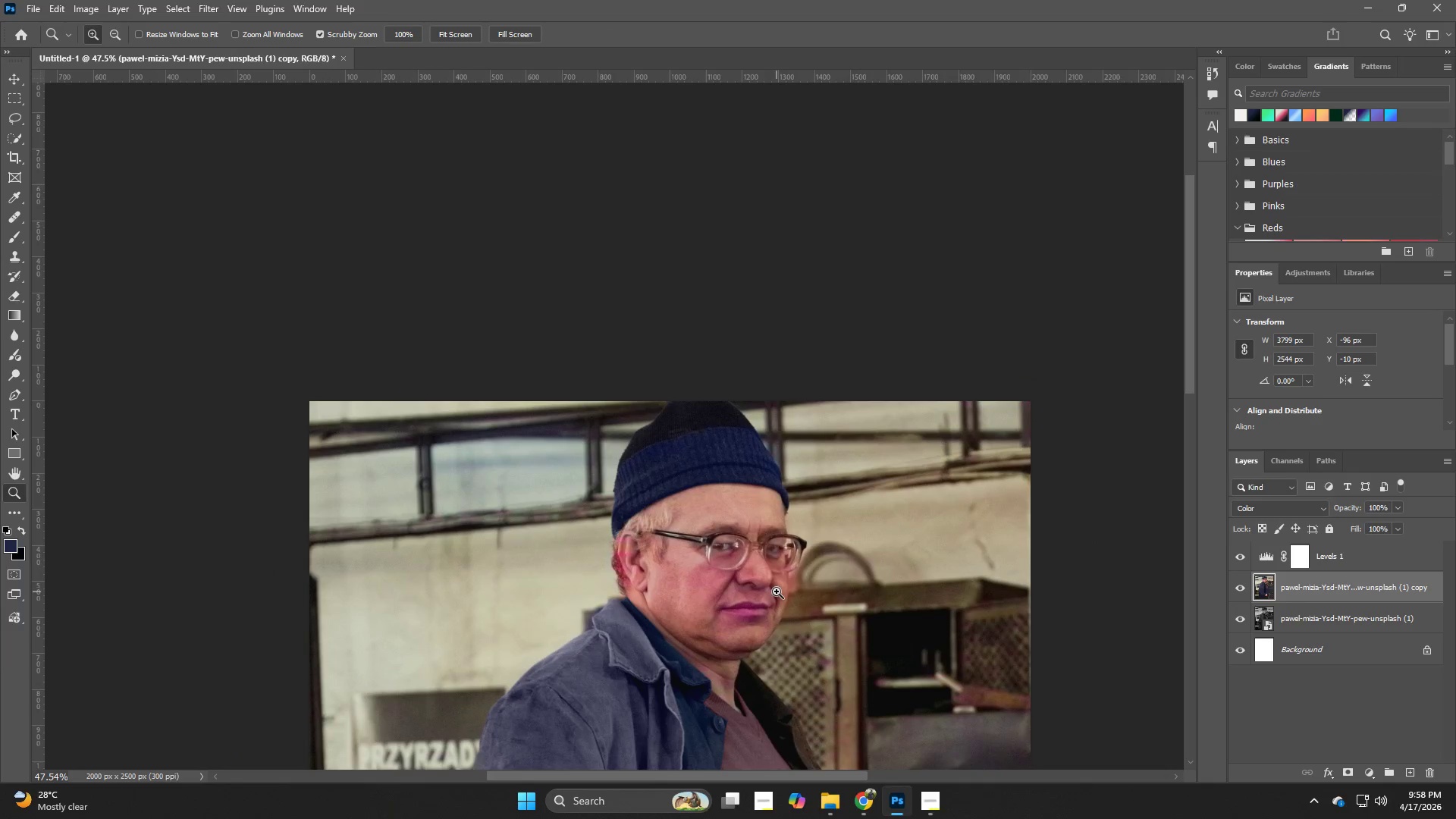 
hold_key(key=Z, duration=1.25)
 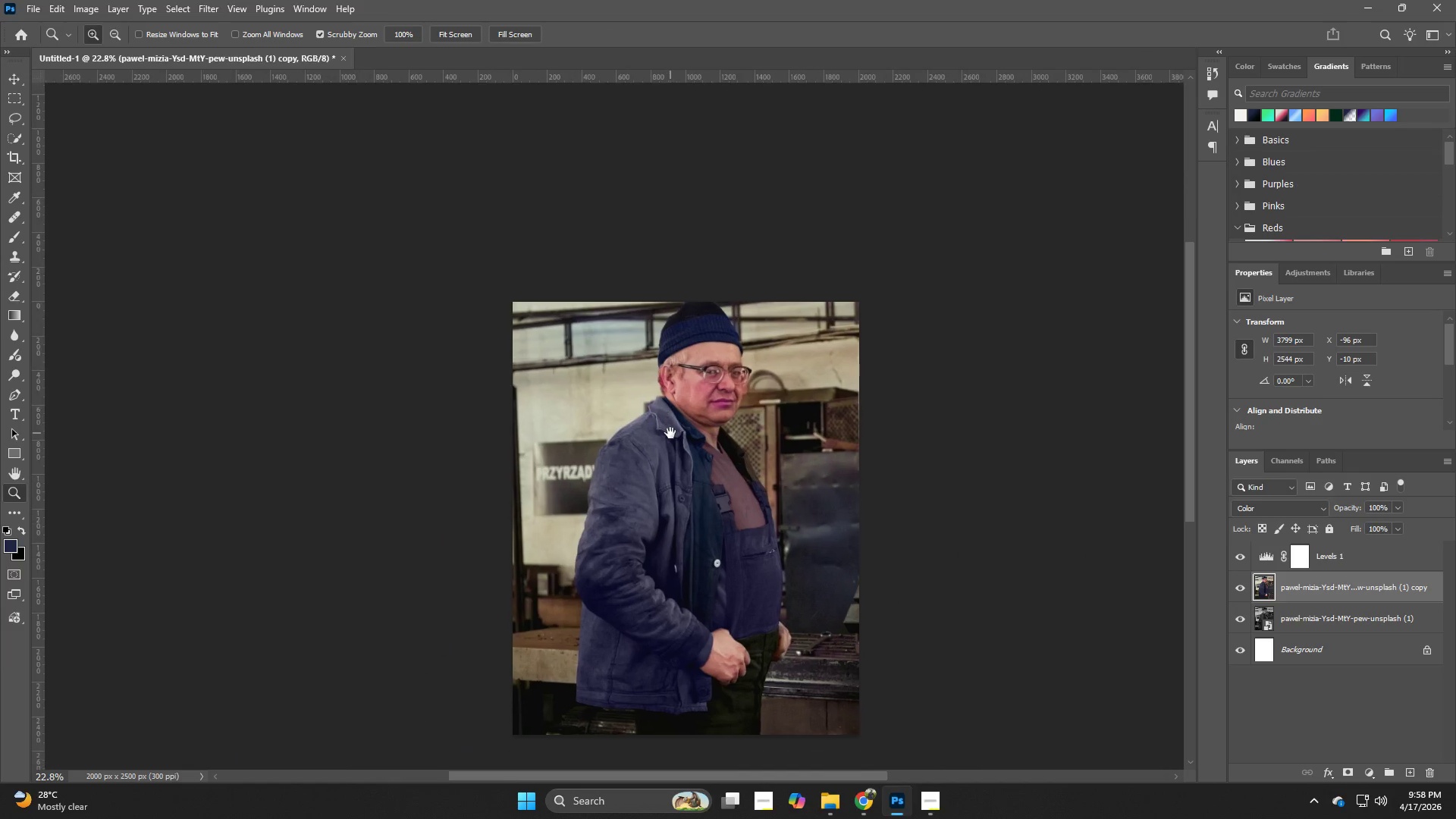 
left_click_drag(start_coordinate=[752, 545], to_coordinate=[701, 567])
 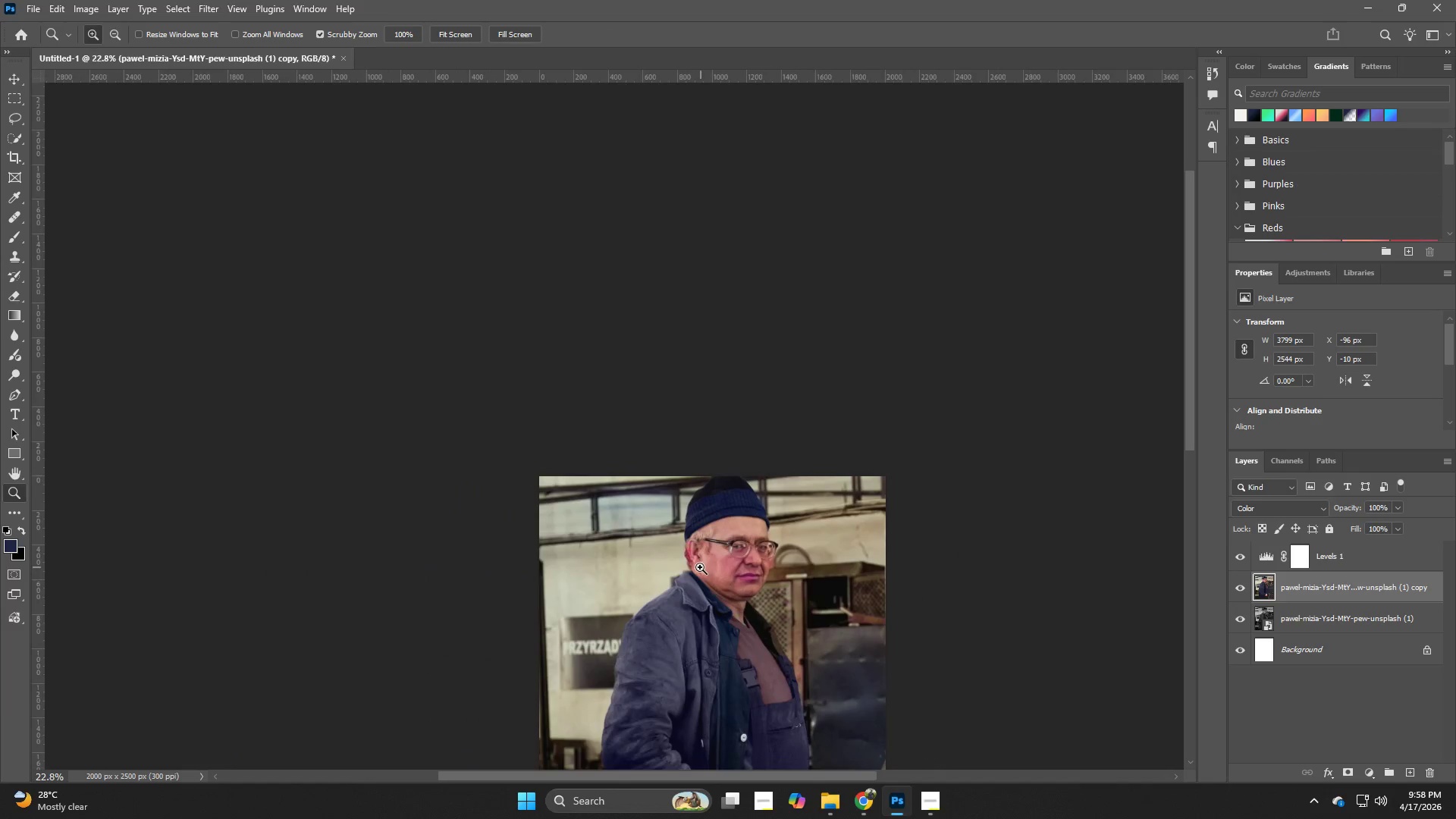 
hold_key(key=Space, duration=1.09)
 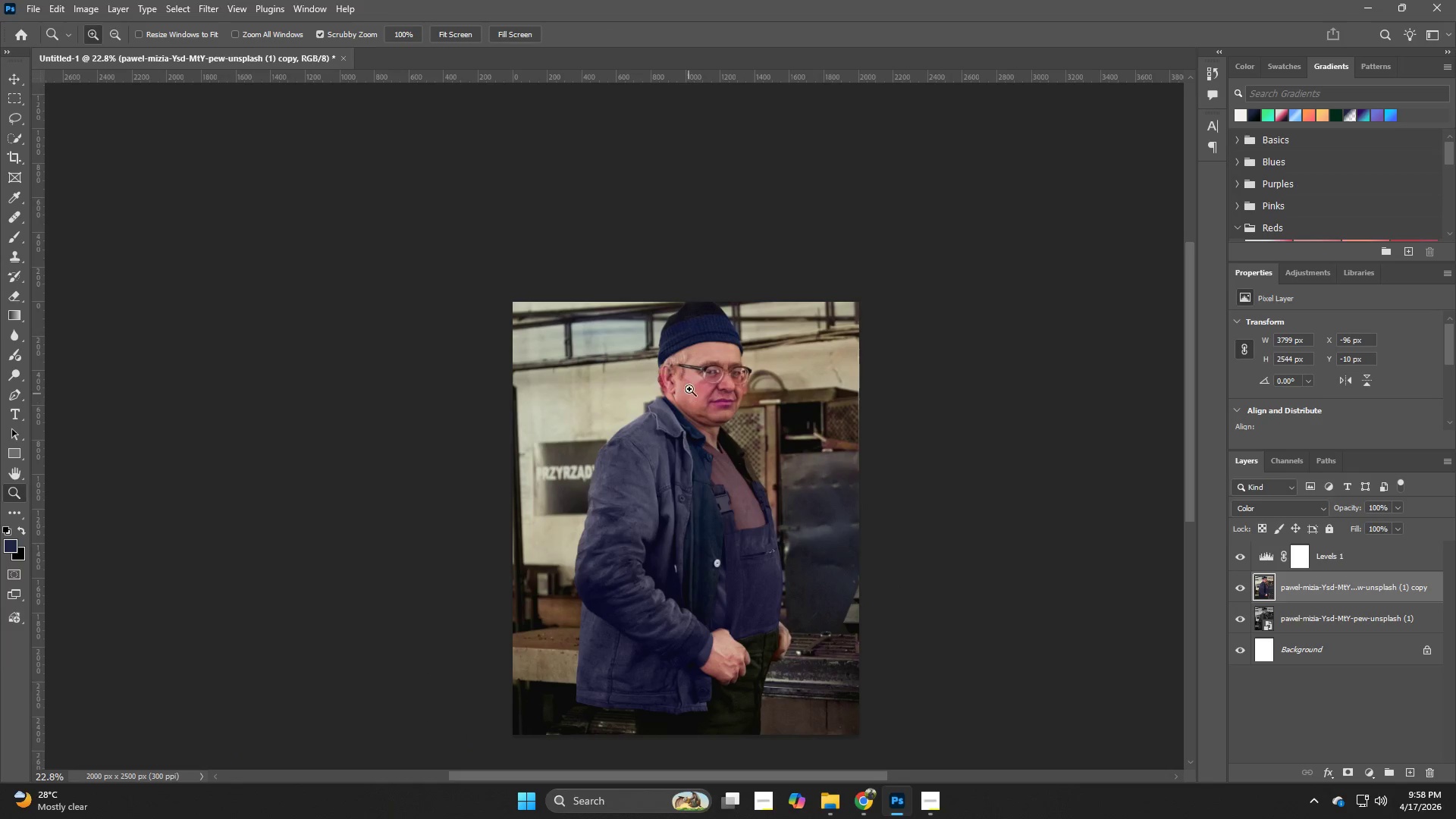 
left_click_drag(start_coordinate=[697, 607], to_coordinate=[670, 433])
 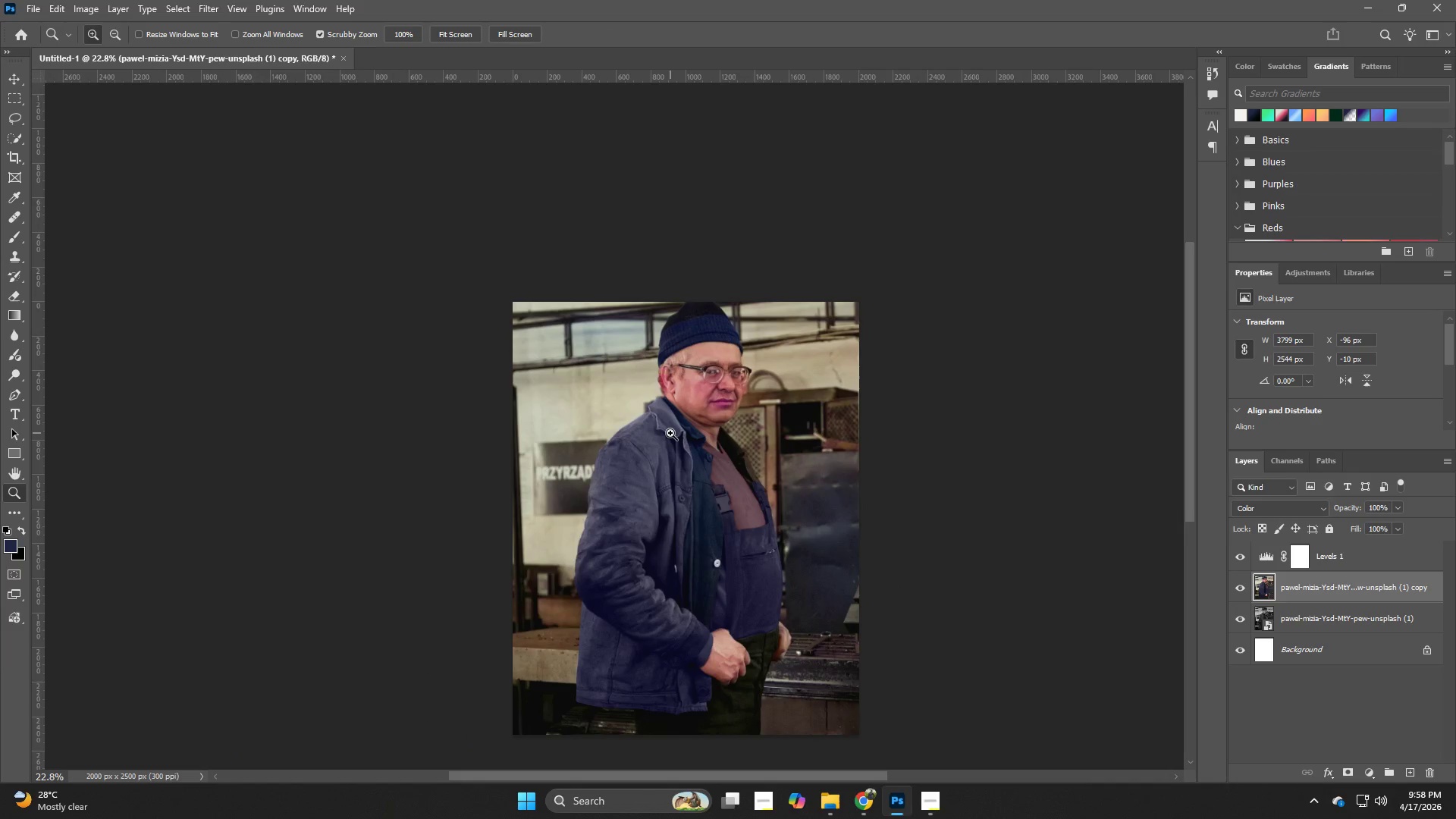 
hold_key(key=Z, duration=1.5)